 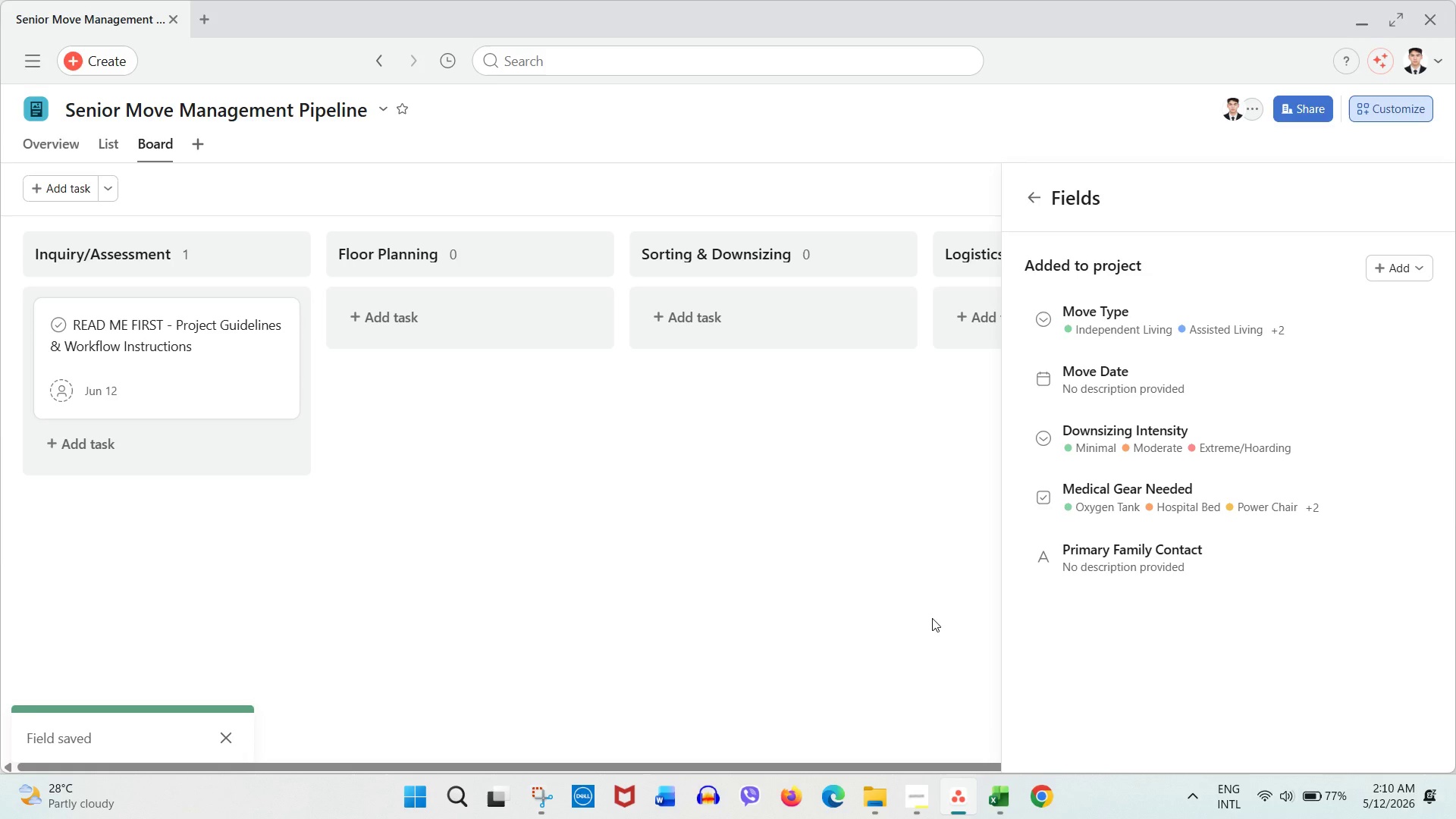 
left_click([999, 792])
 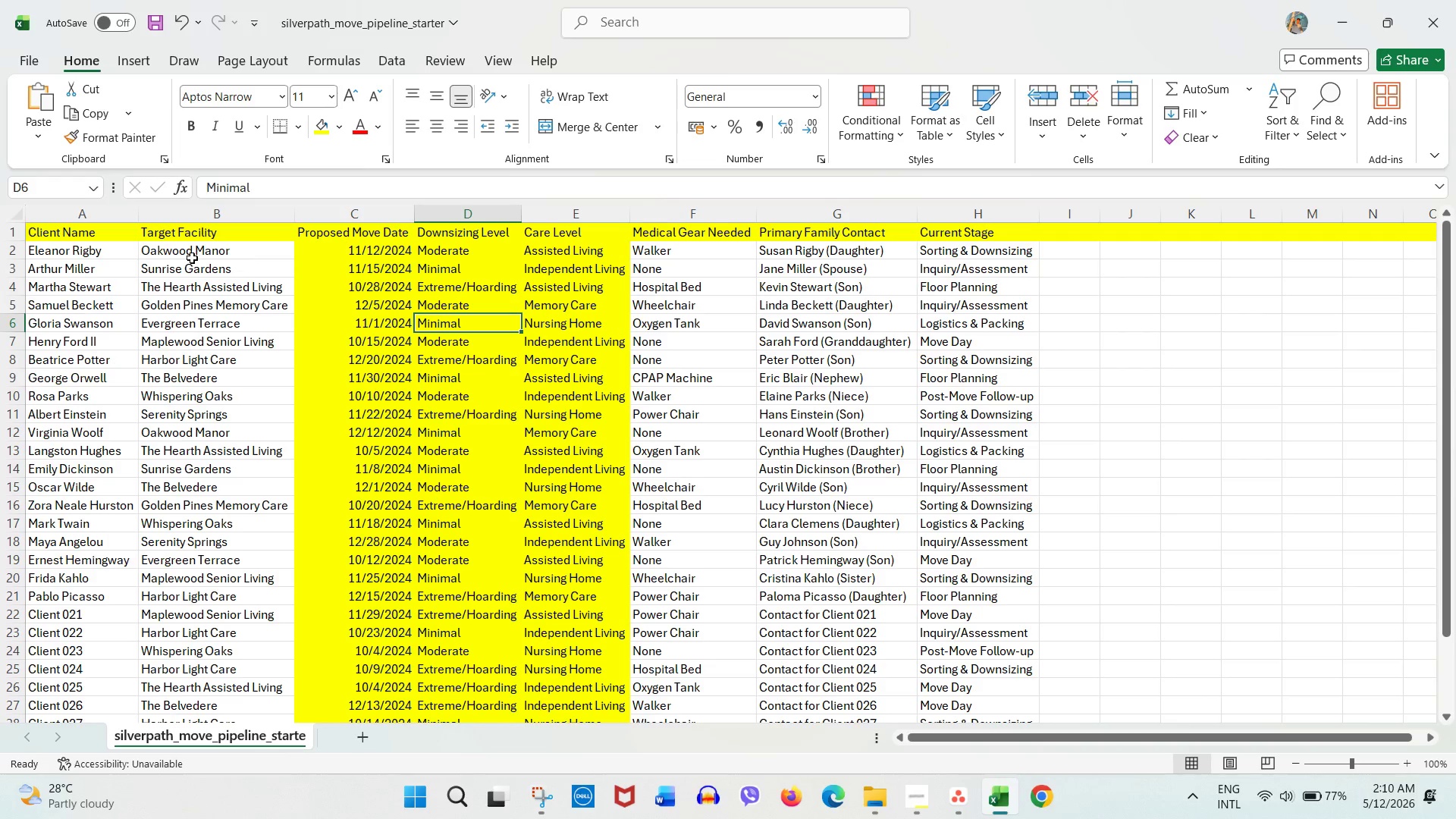 
left_click([50, 234])
 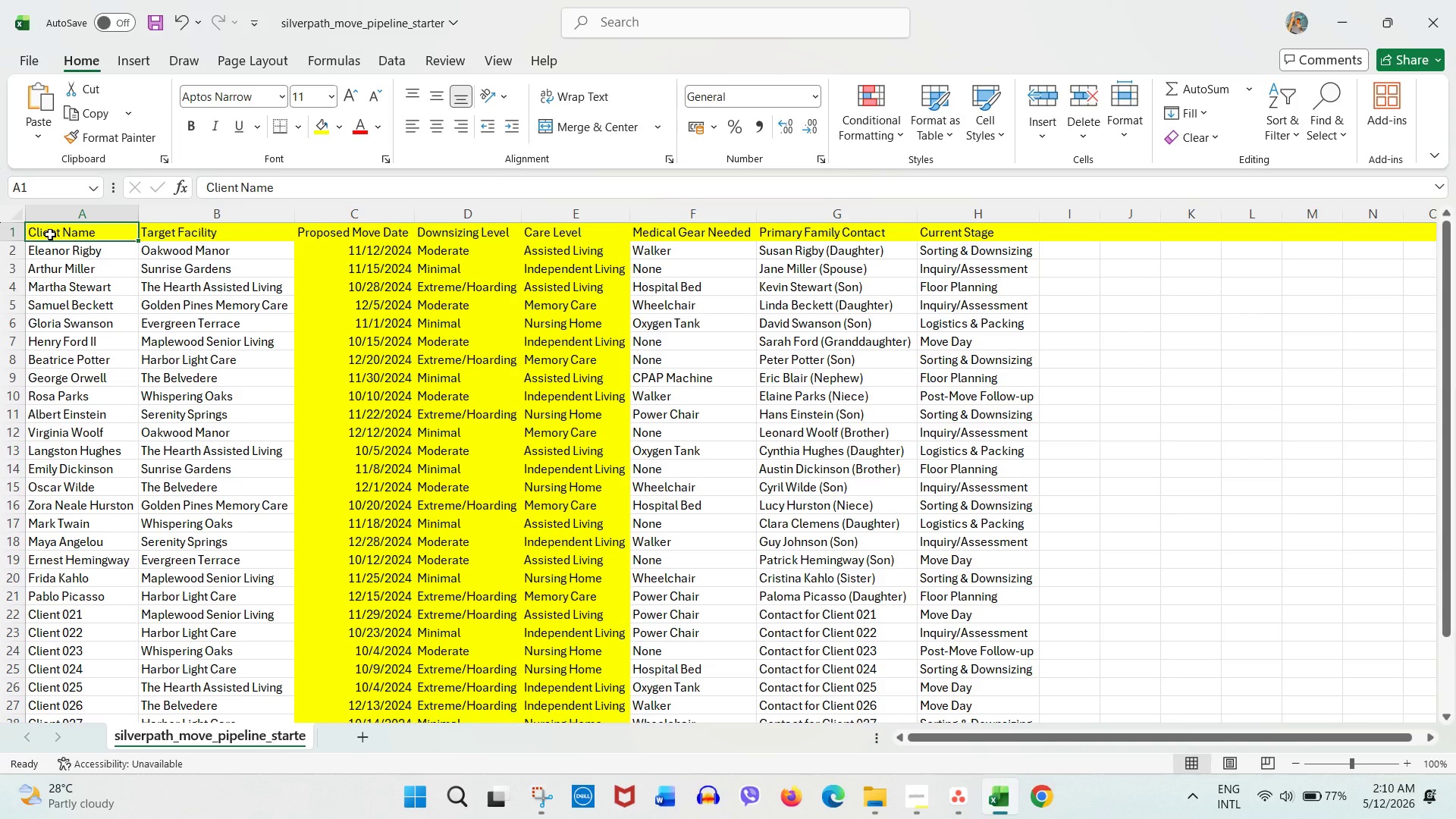 
type(Task Nm)
key(Backspace)
type(ame)
 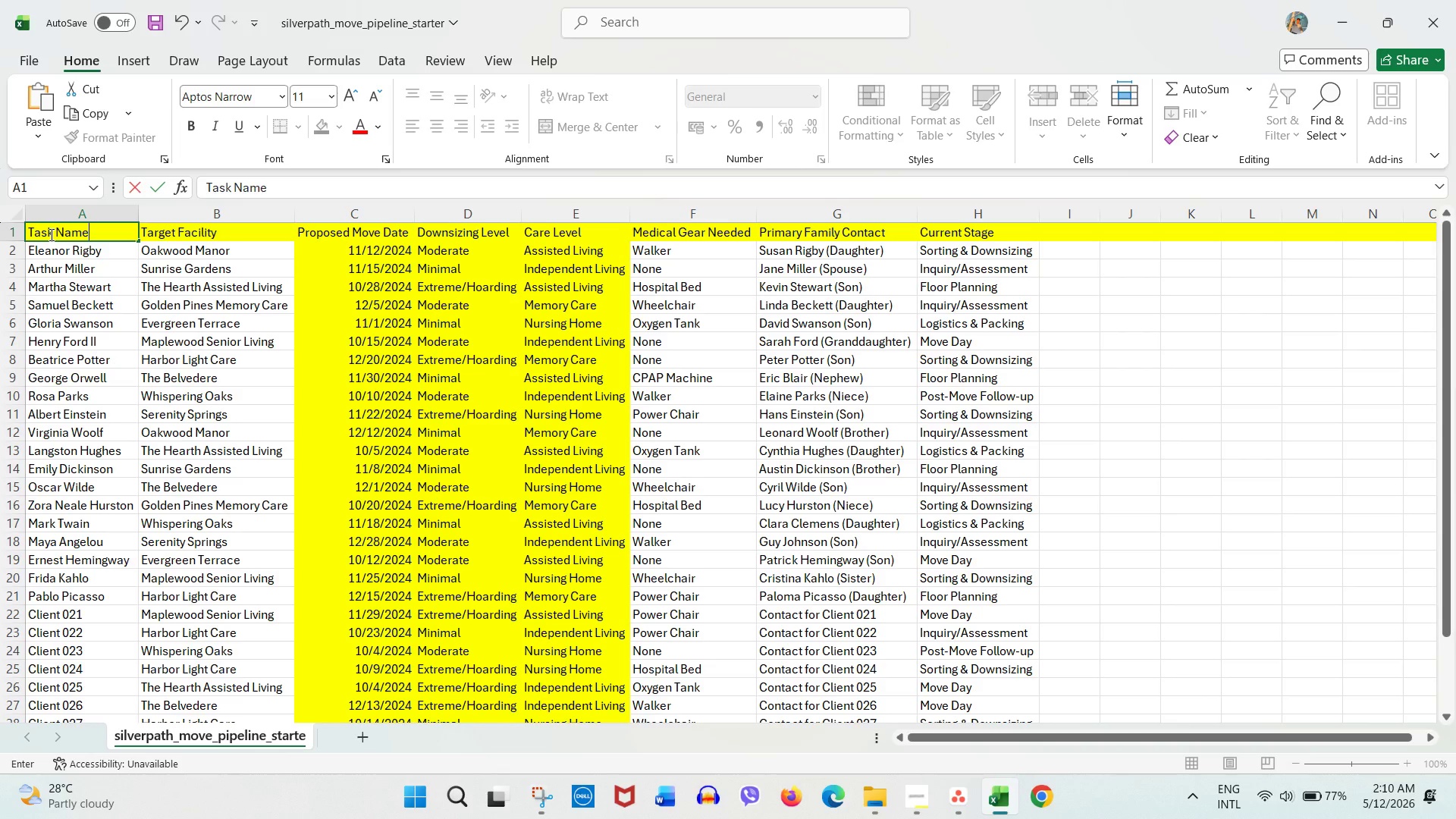 
key(Control+S)
 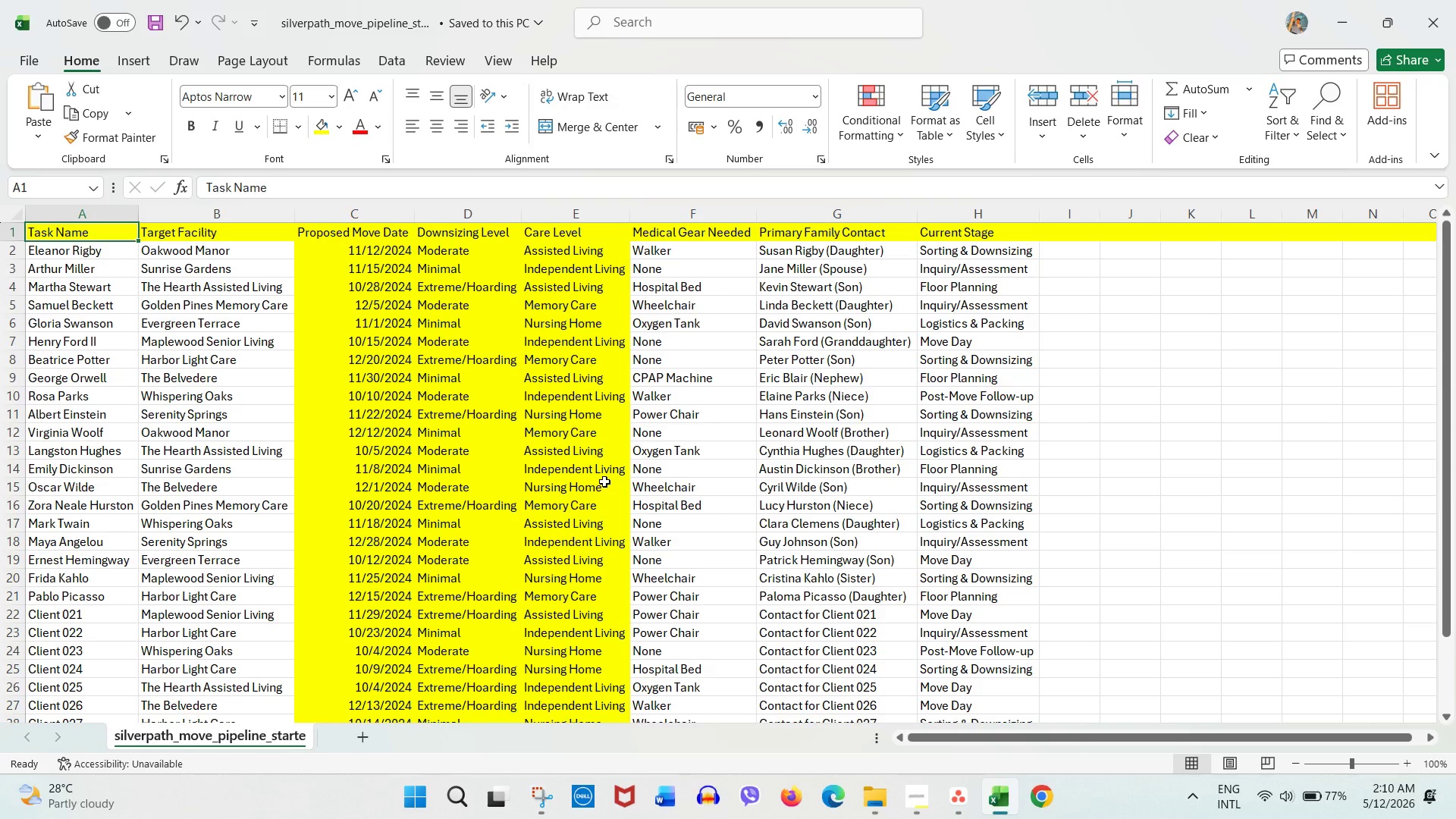 
wait(6.11)
 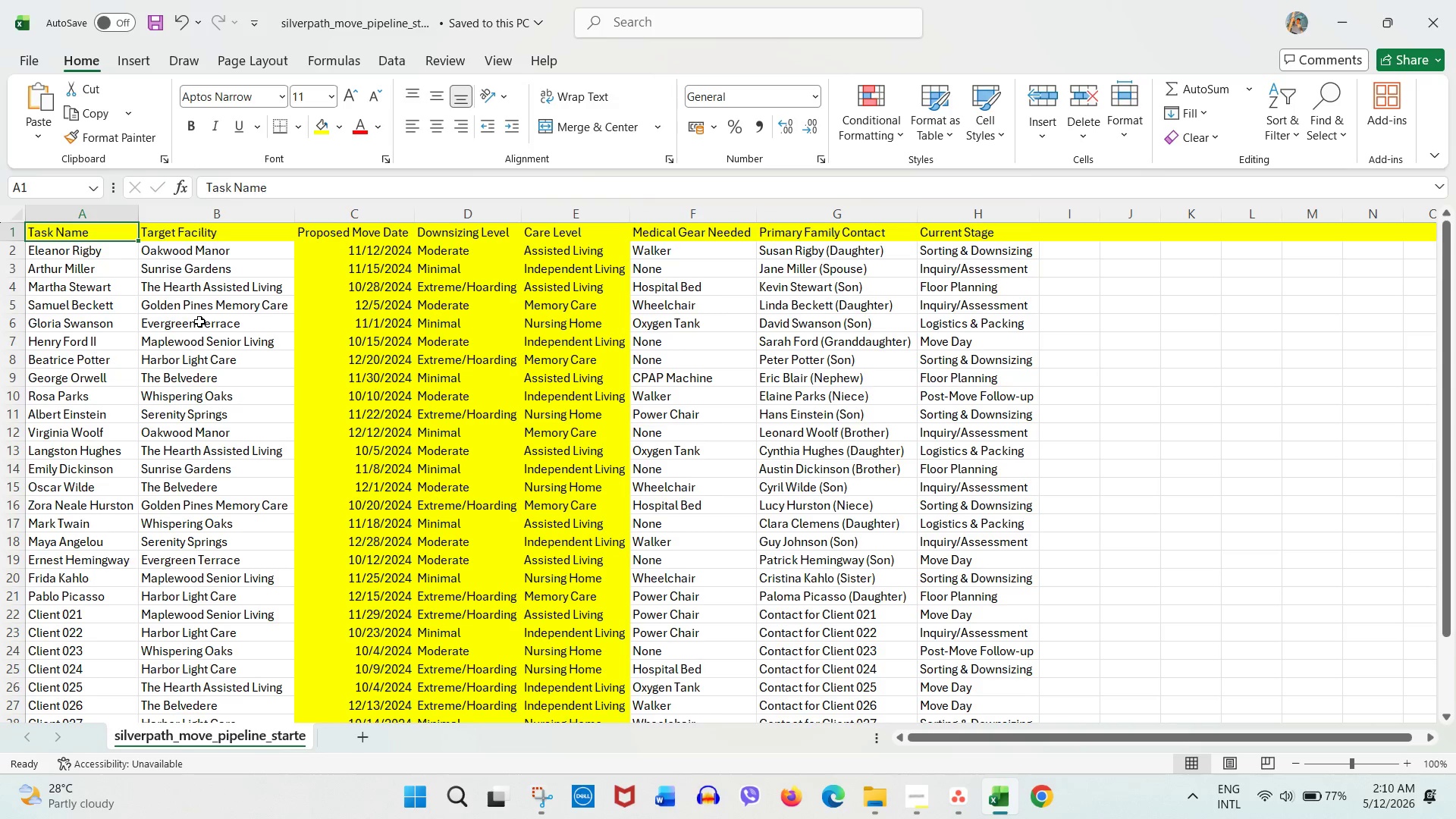 
left_click([202, 234])
 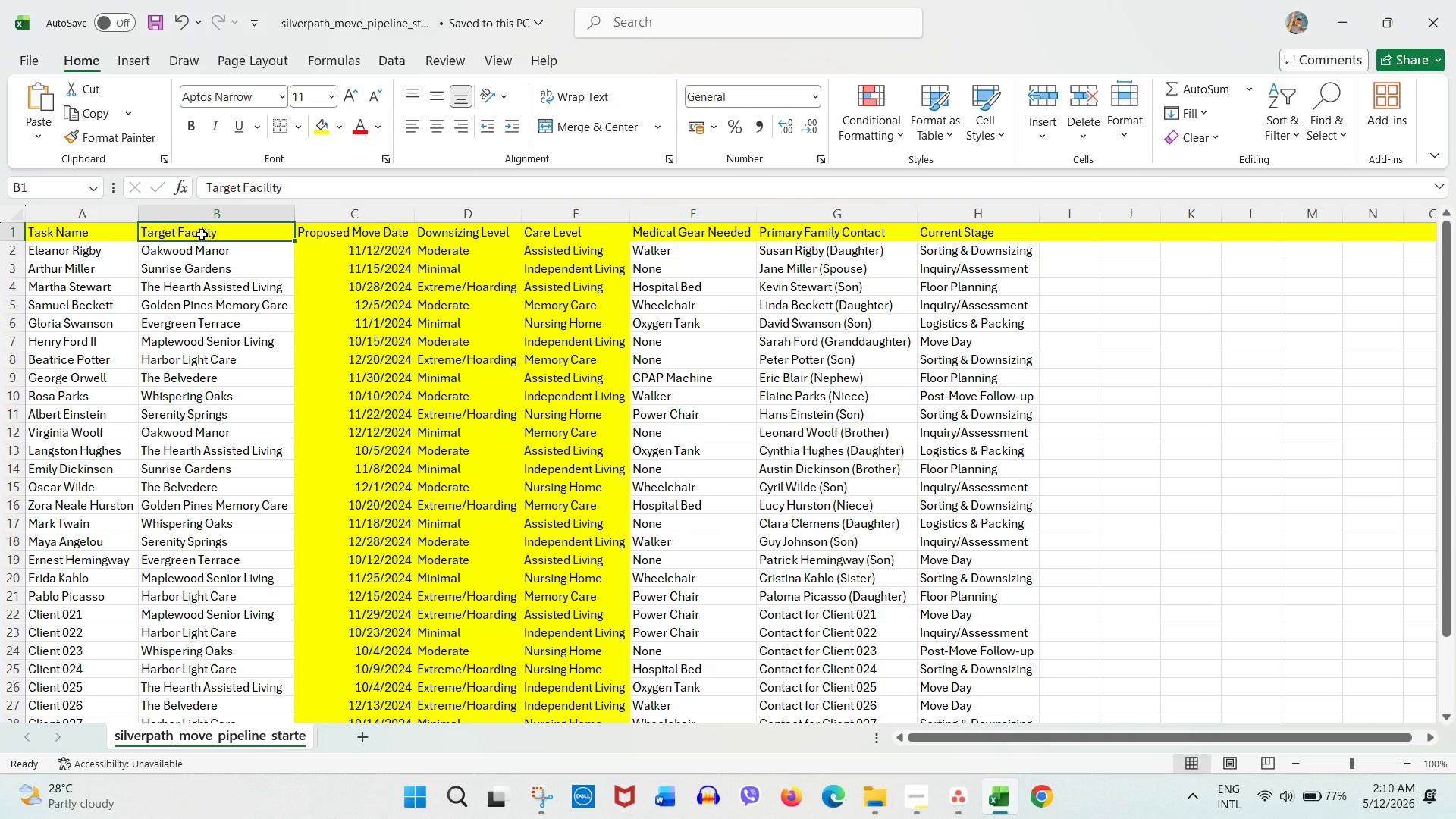 
type(Description)
 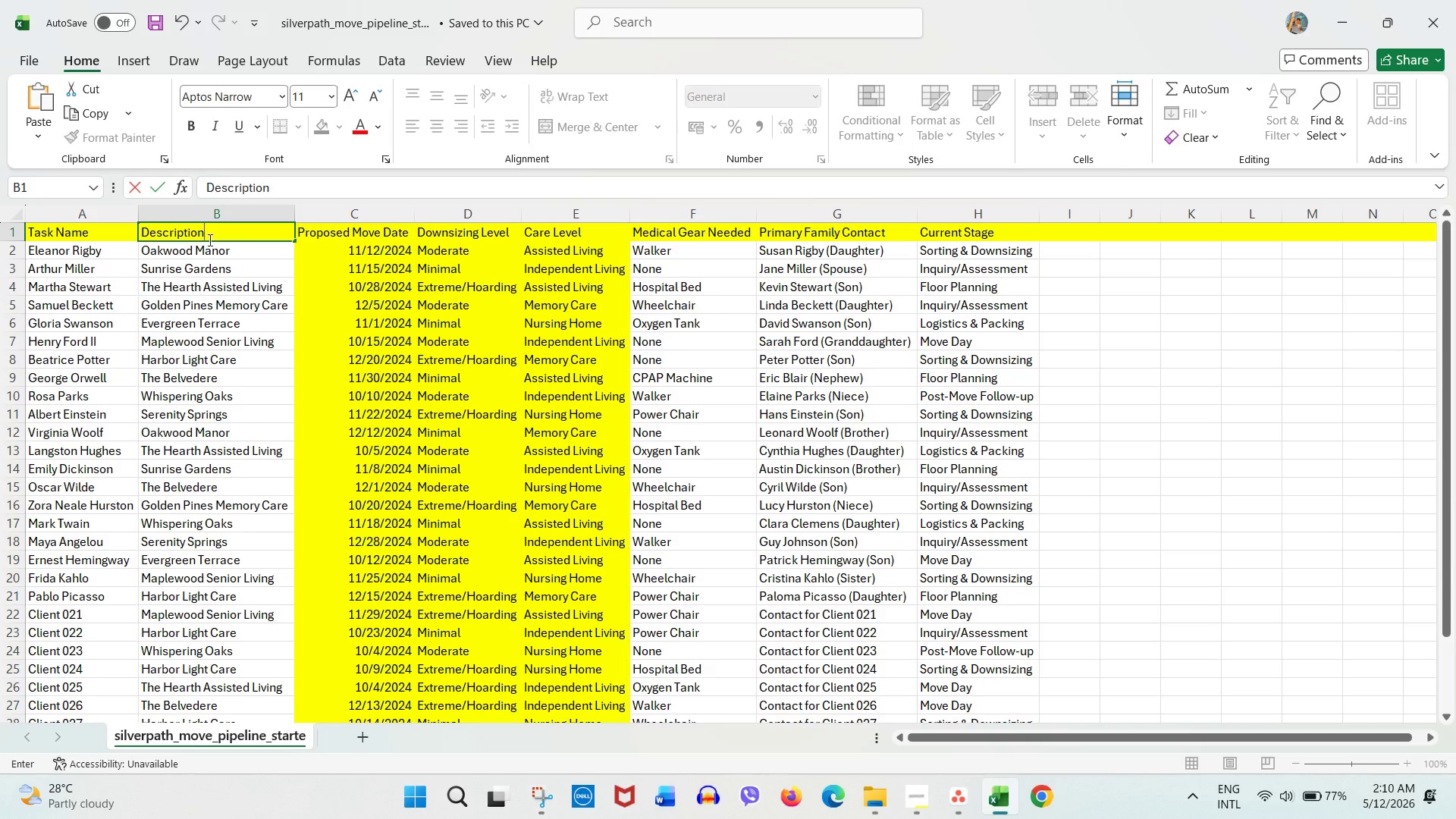 
left_click([270, 303])
 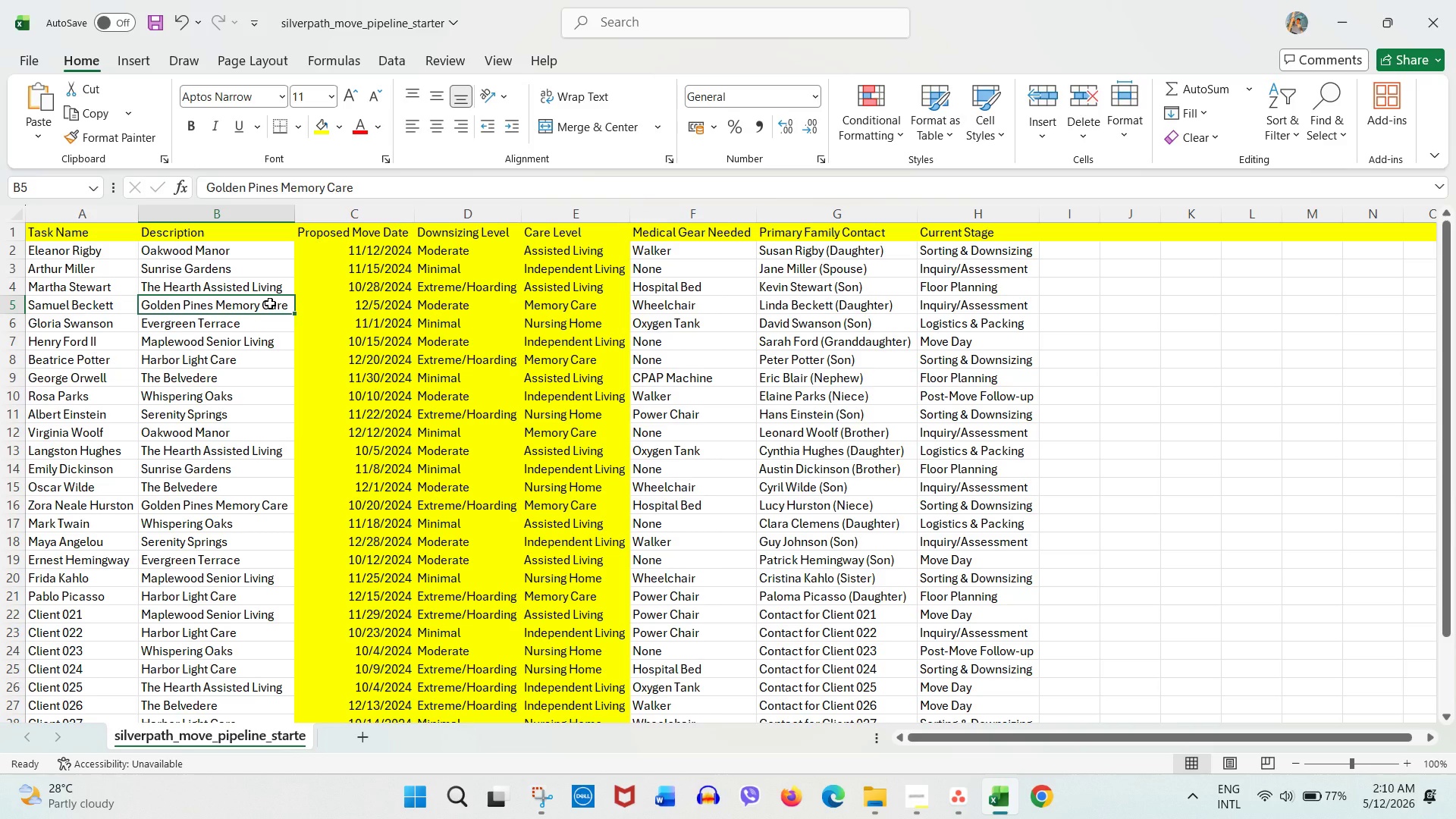 
wait(5.48)
 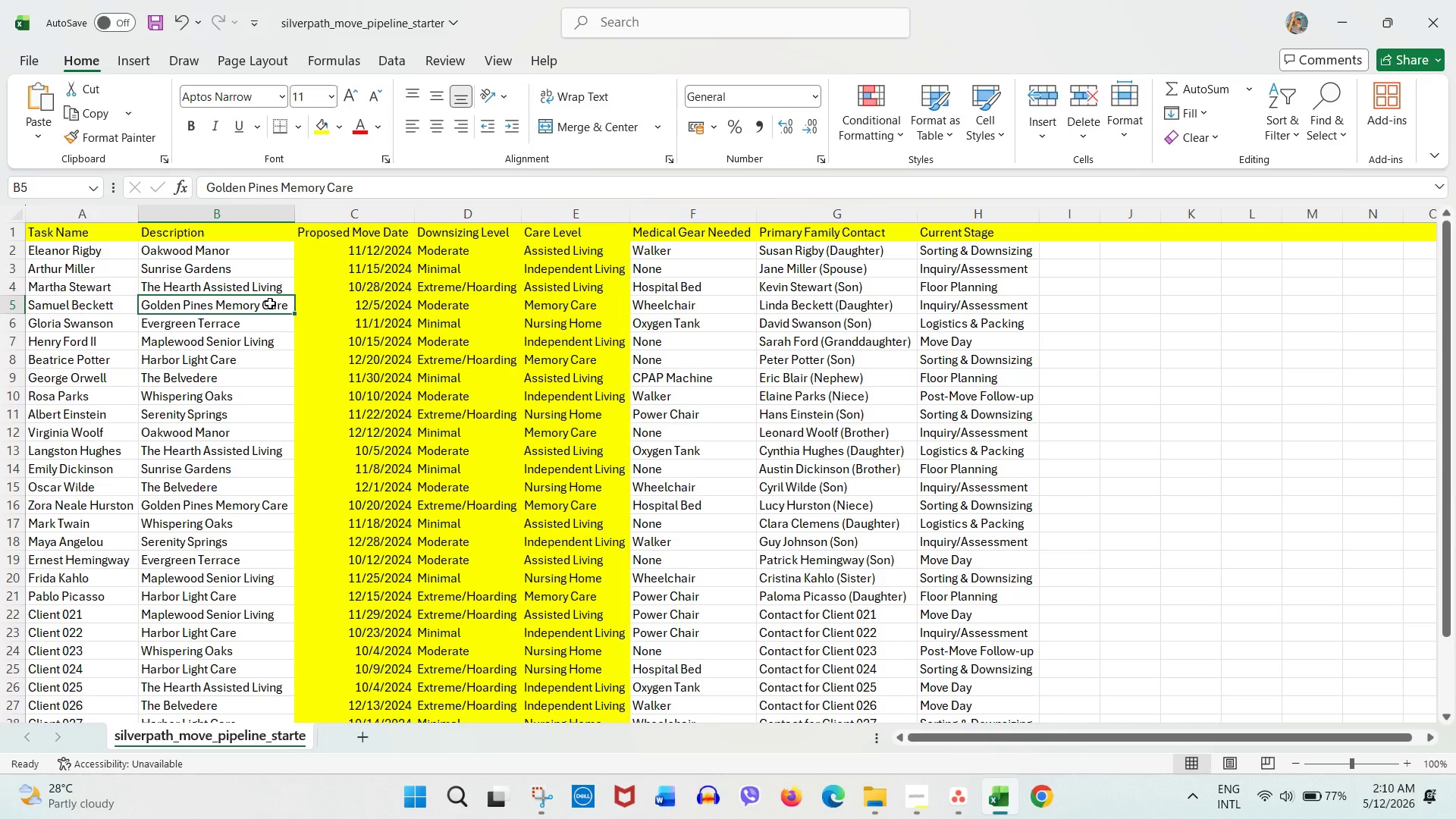 
left_click([340, 234])
 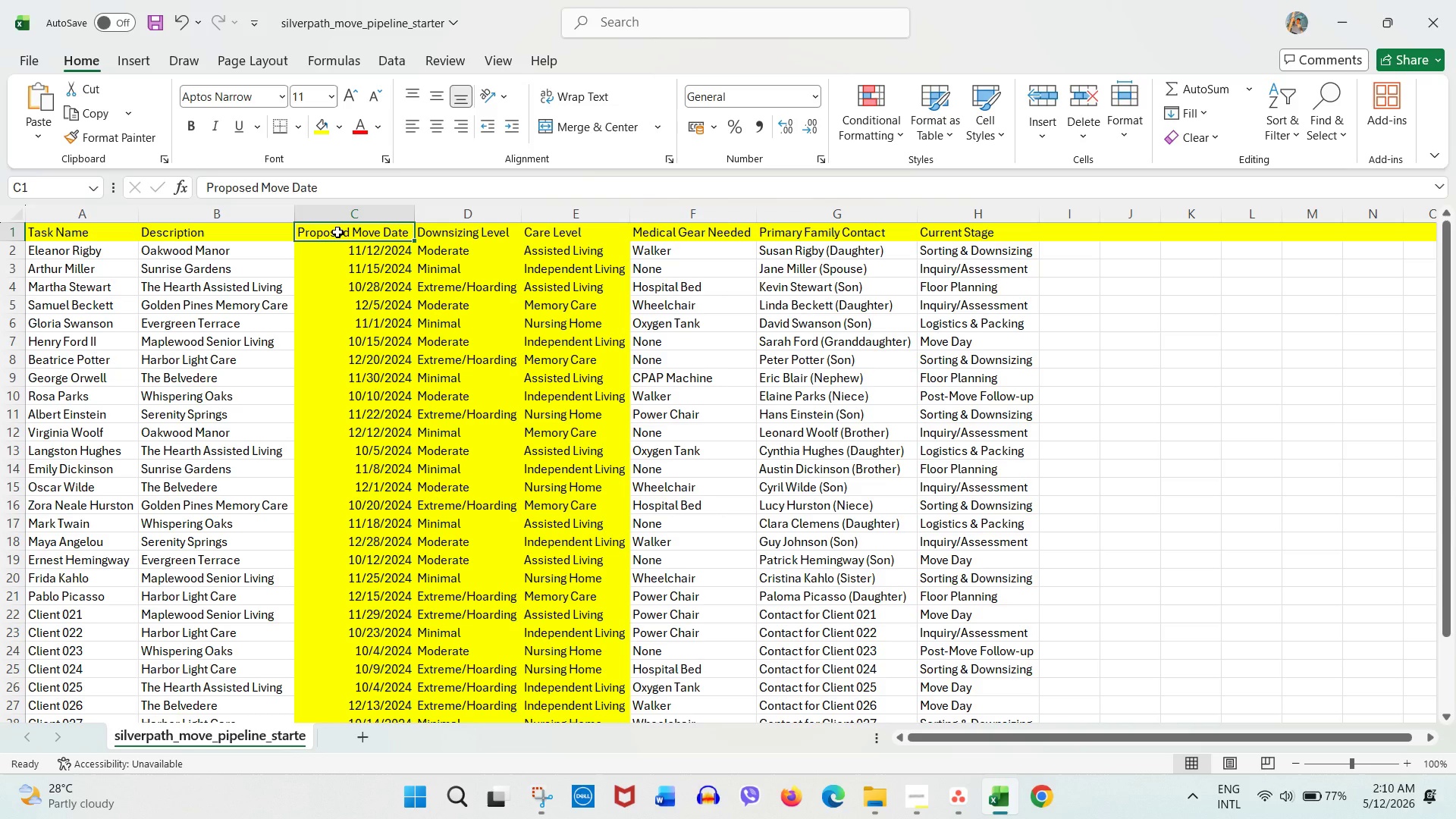 
type(Move Date)
 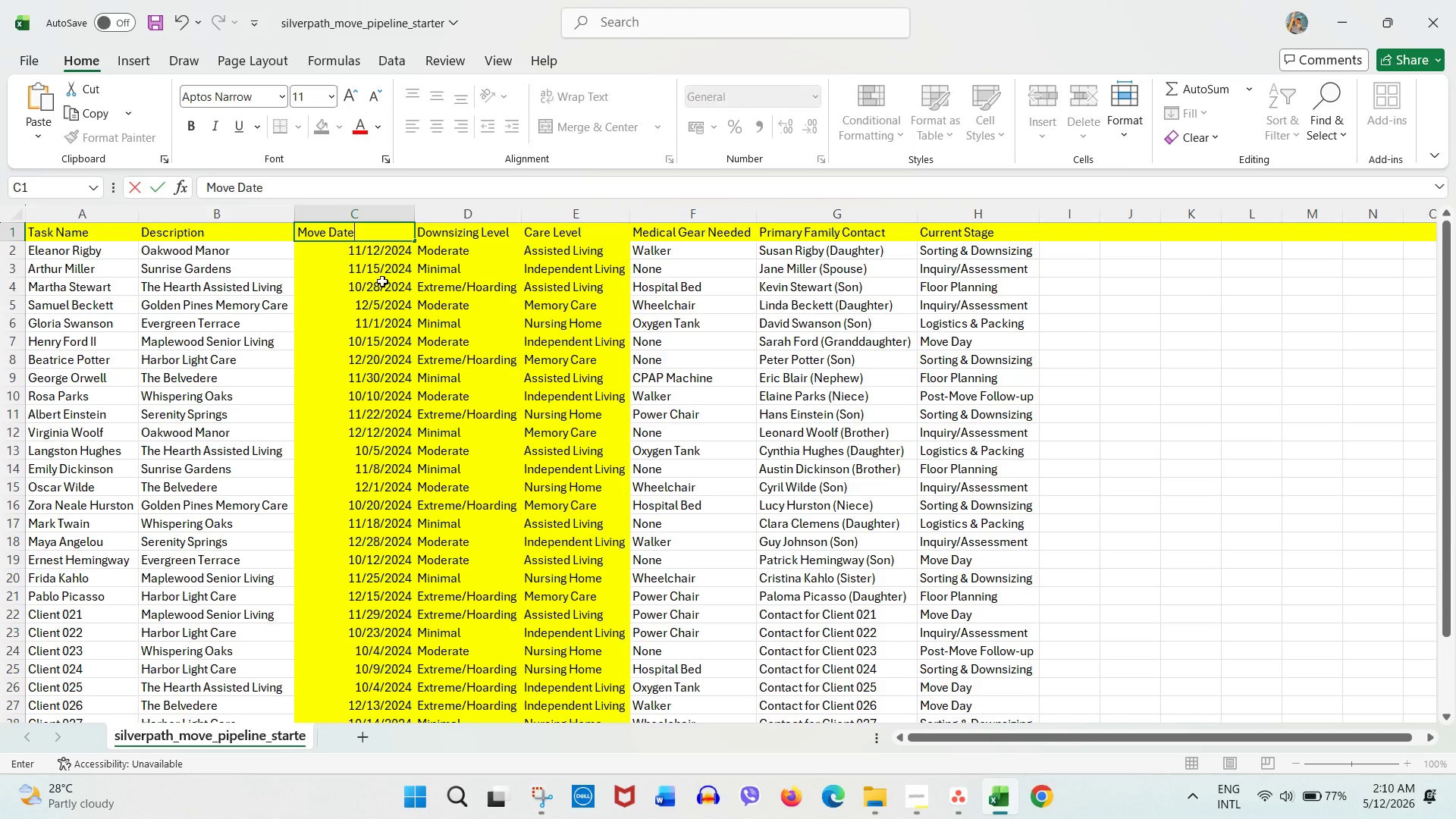 
left_click([384, 284])
 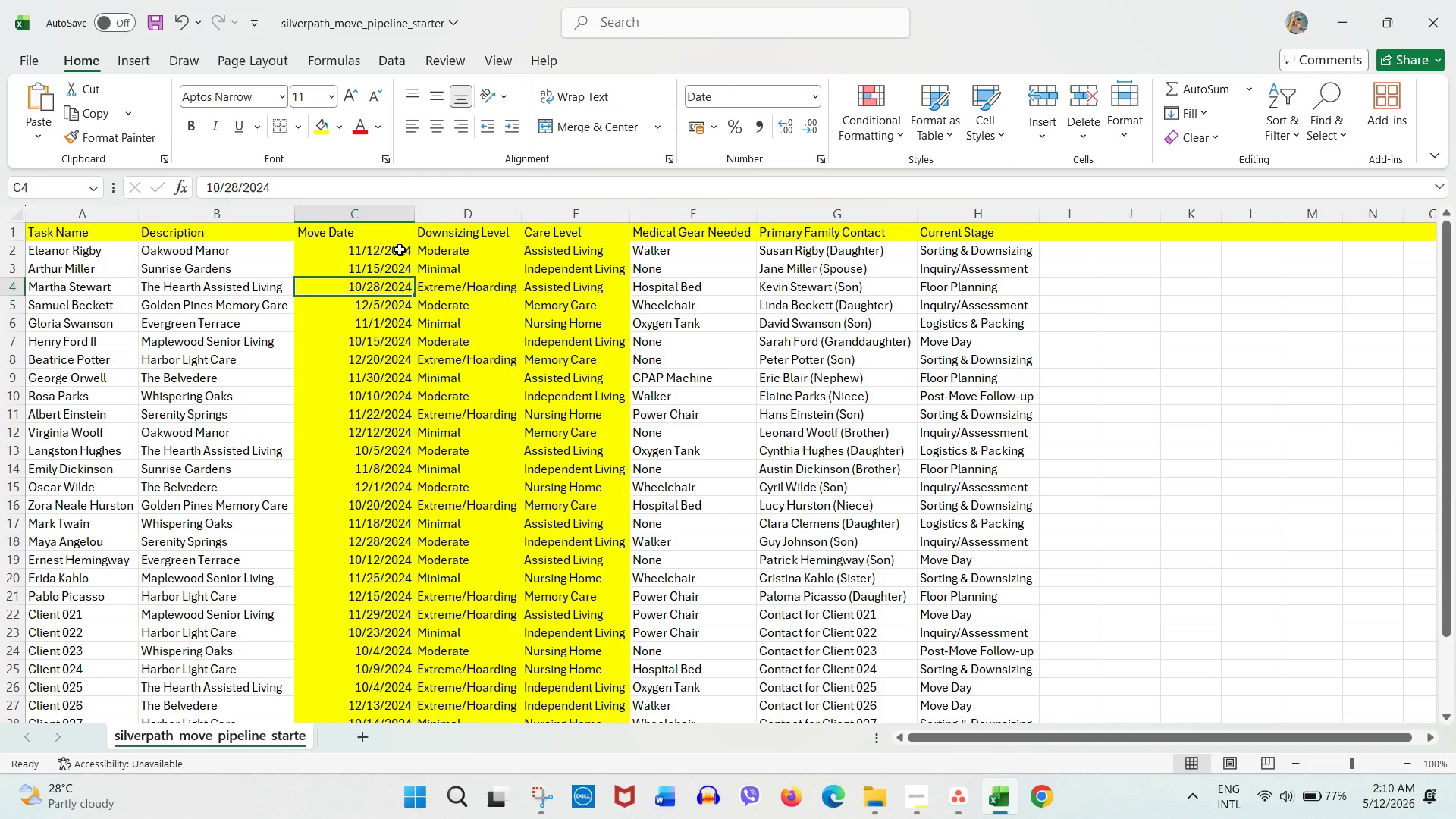 
left_click([398, 240])
 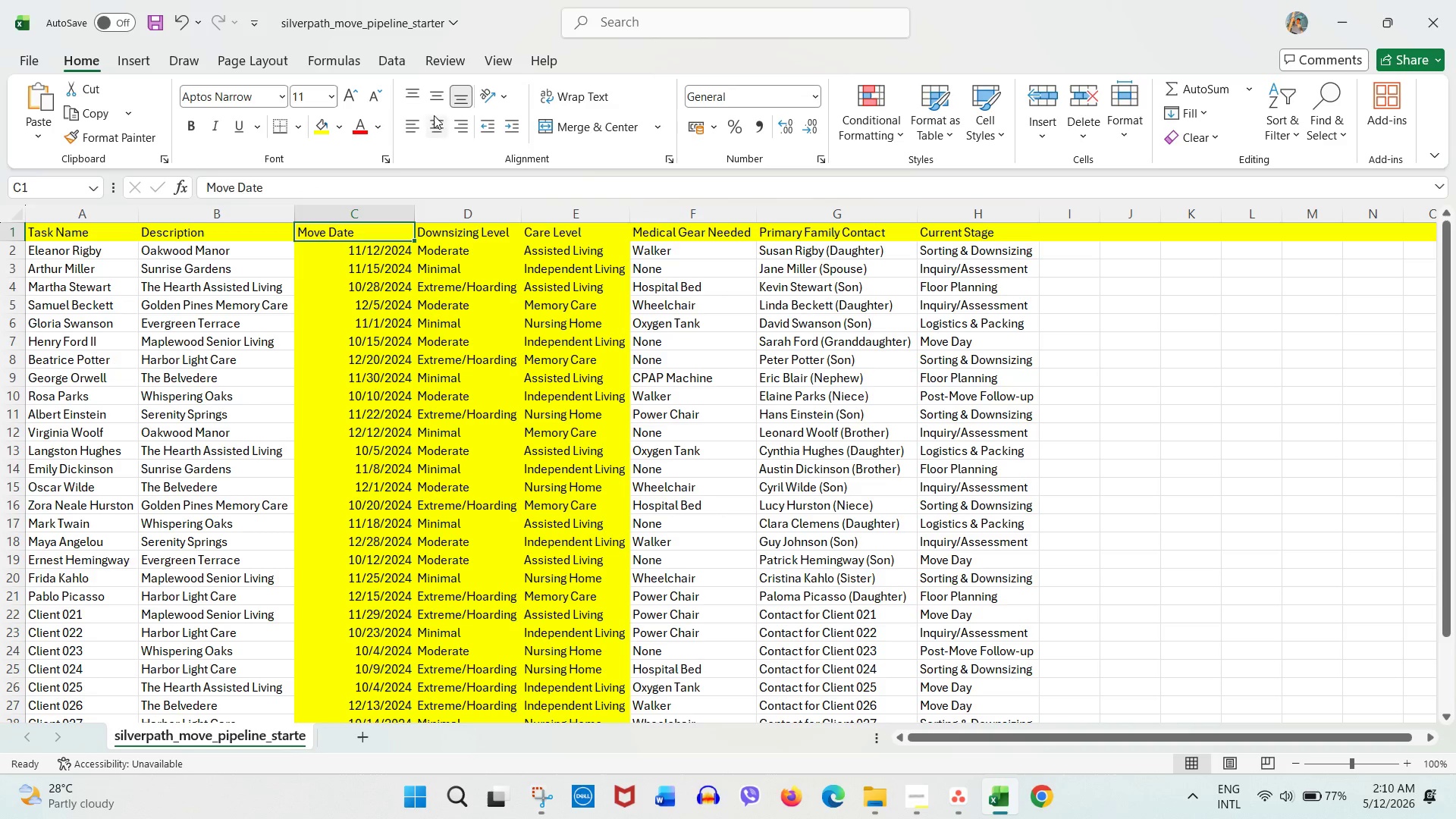 
left_click([438, 121])
 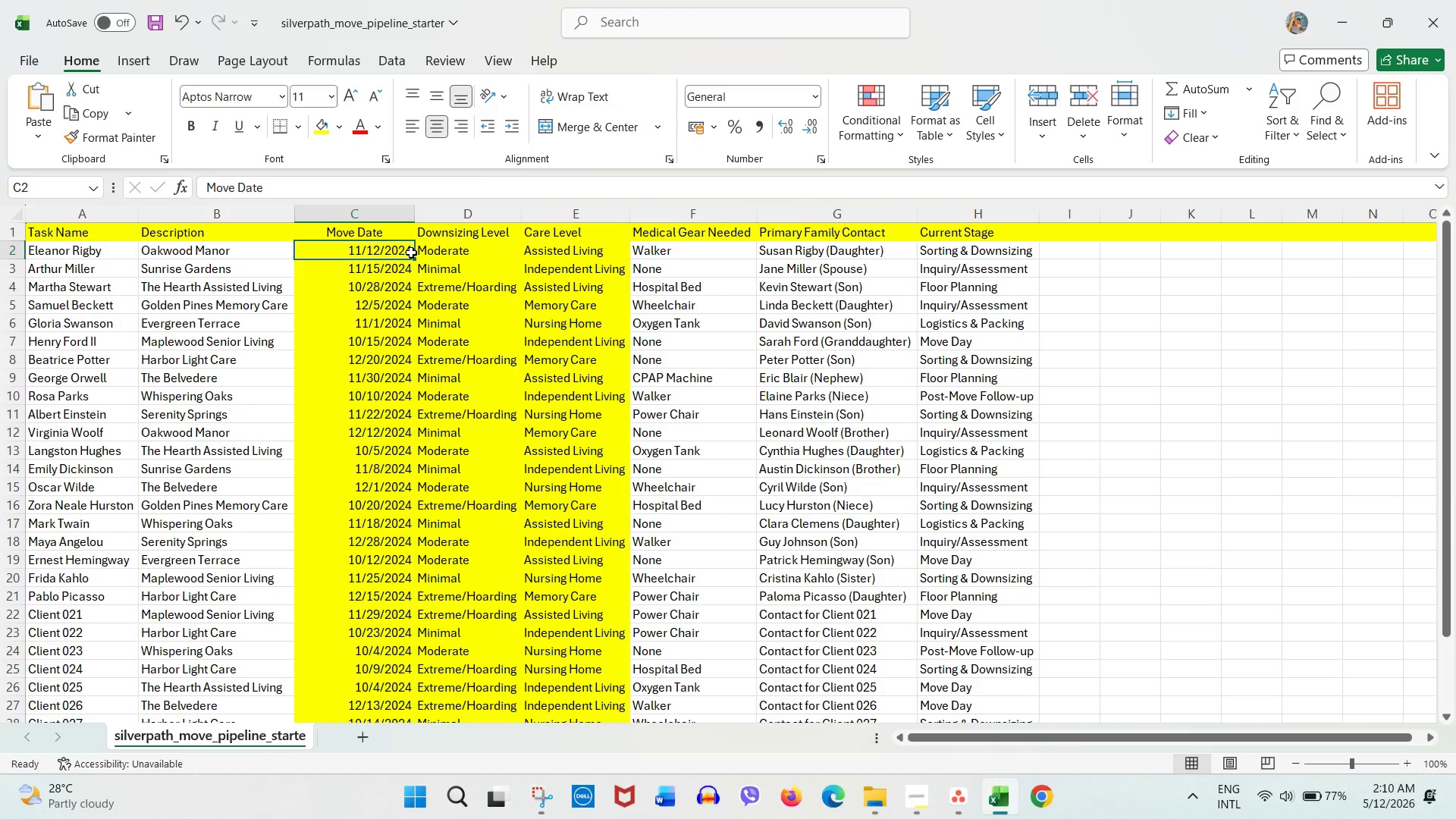 
double_click([411, 253])
 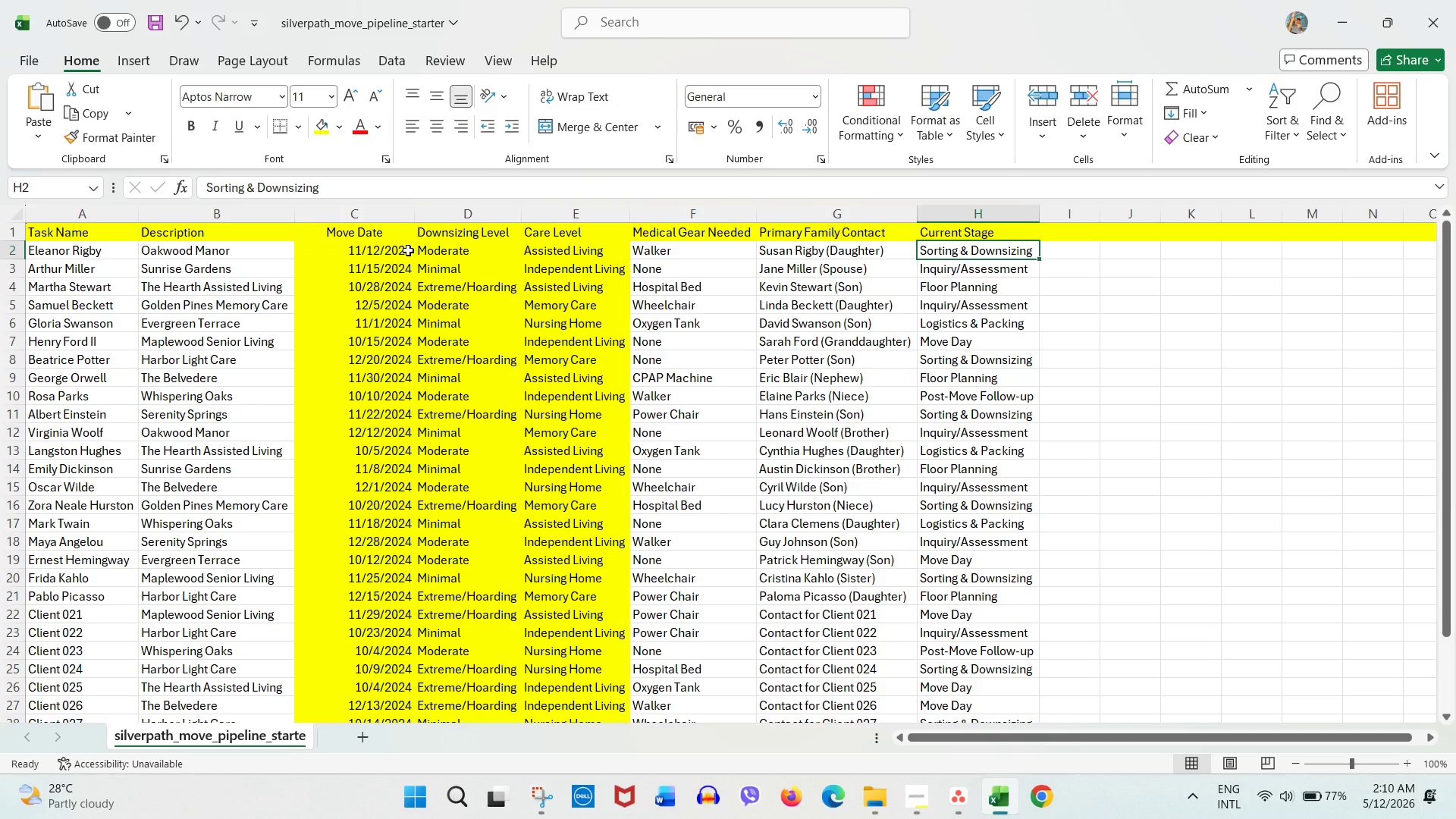 
triple_click([408, 250])
 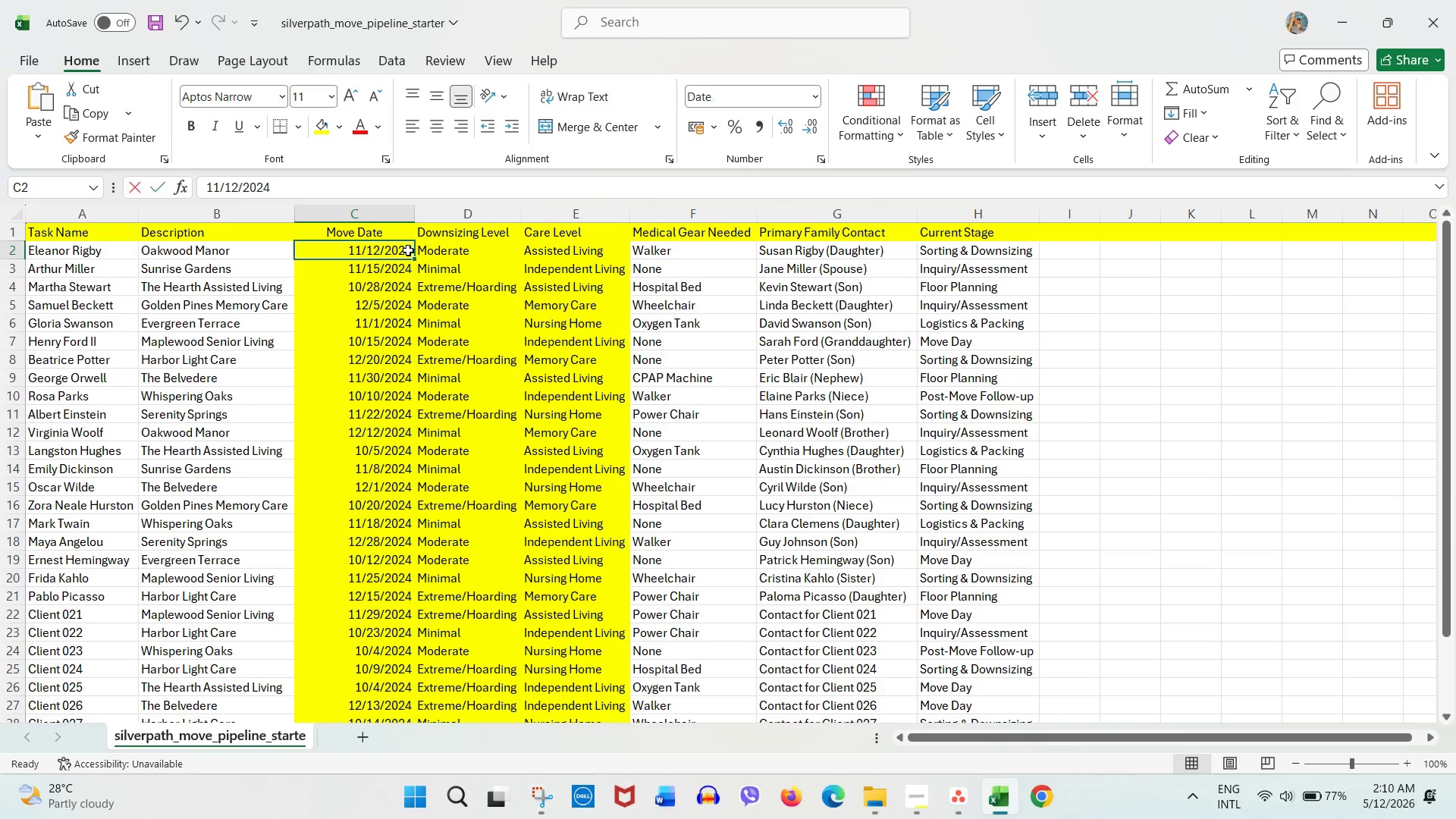 
triple_click([408, 250])
 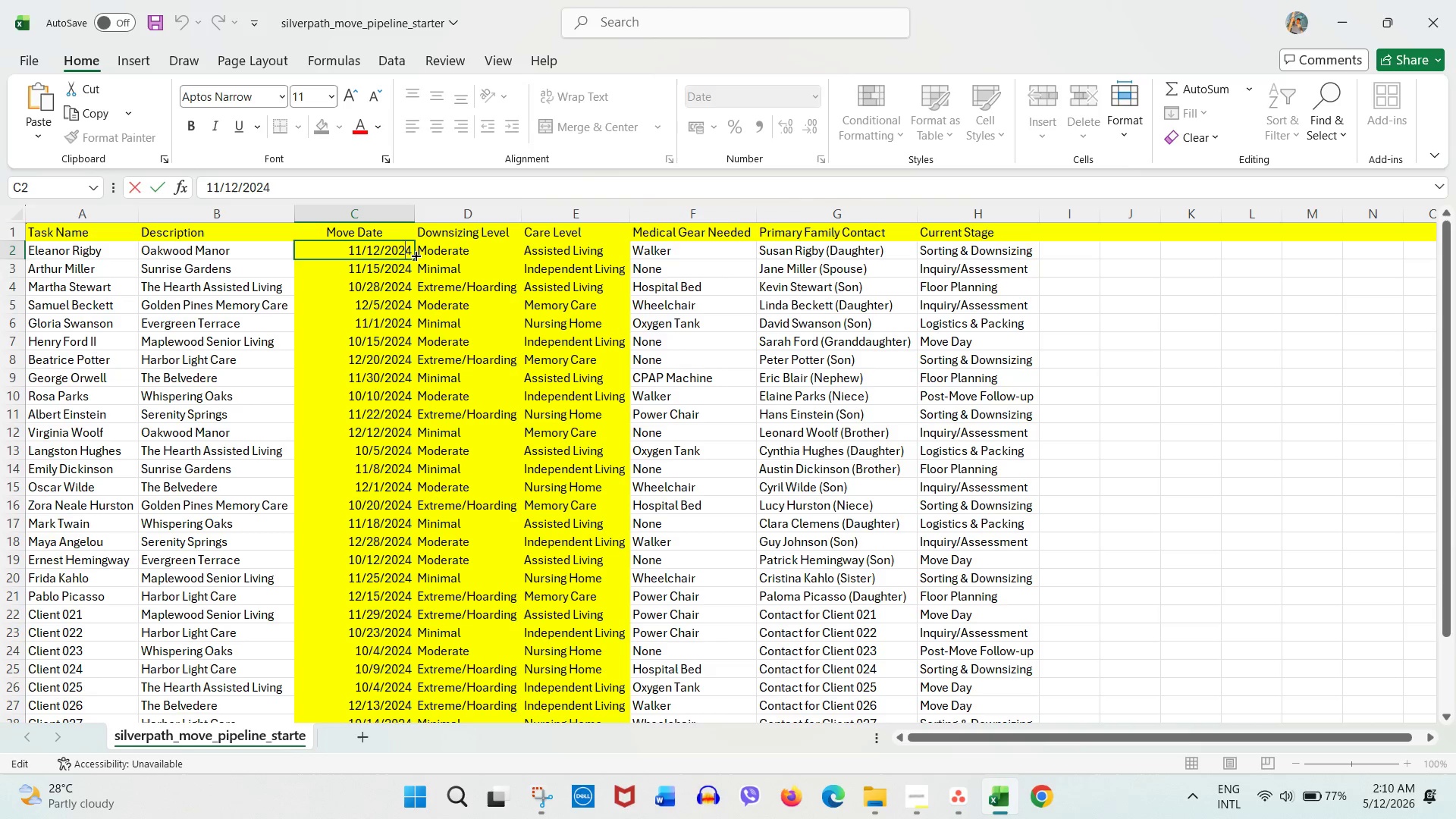 
left_click([448, 262])
 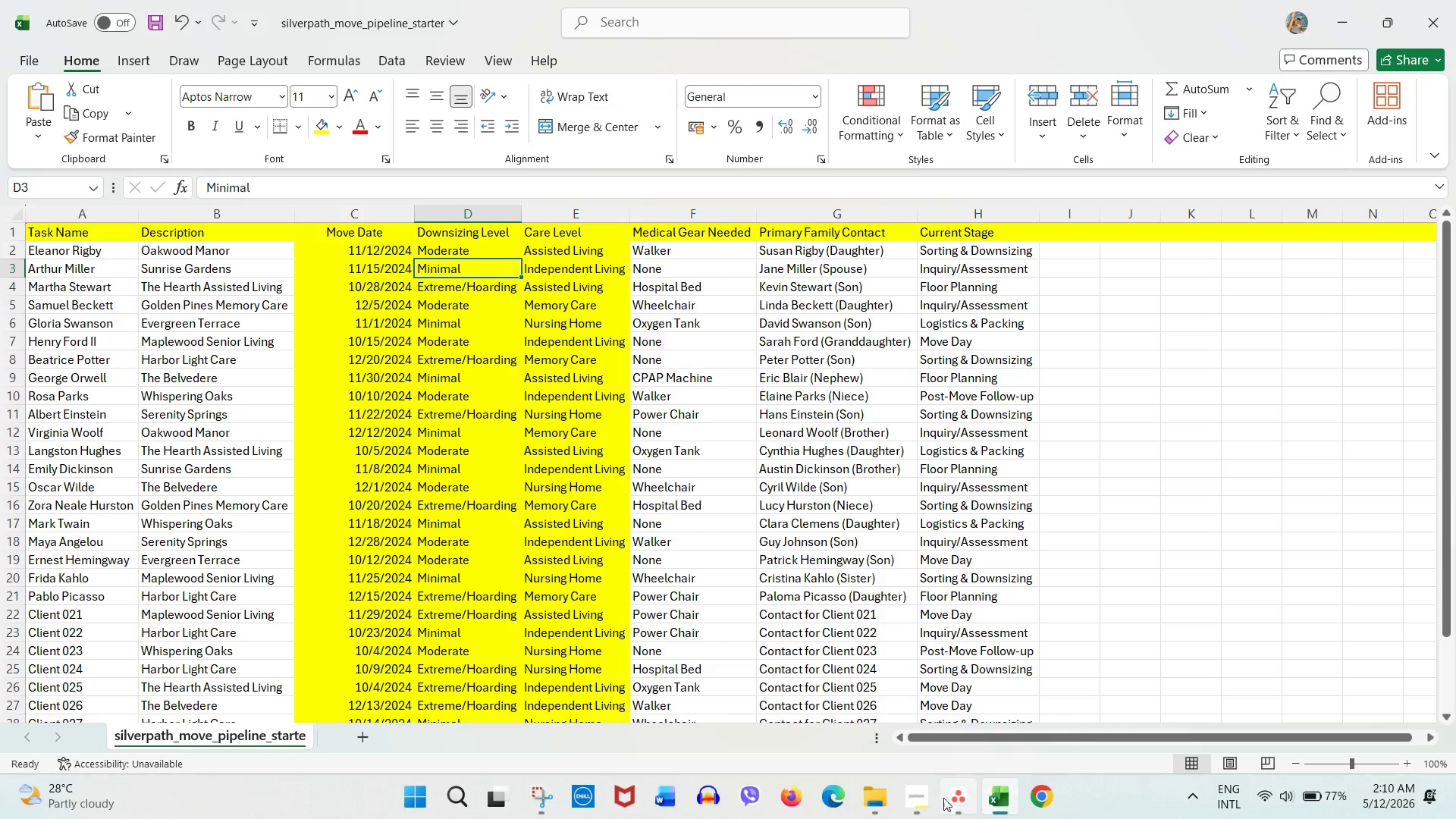 
left_click([907, 798])